 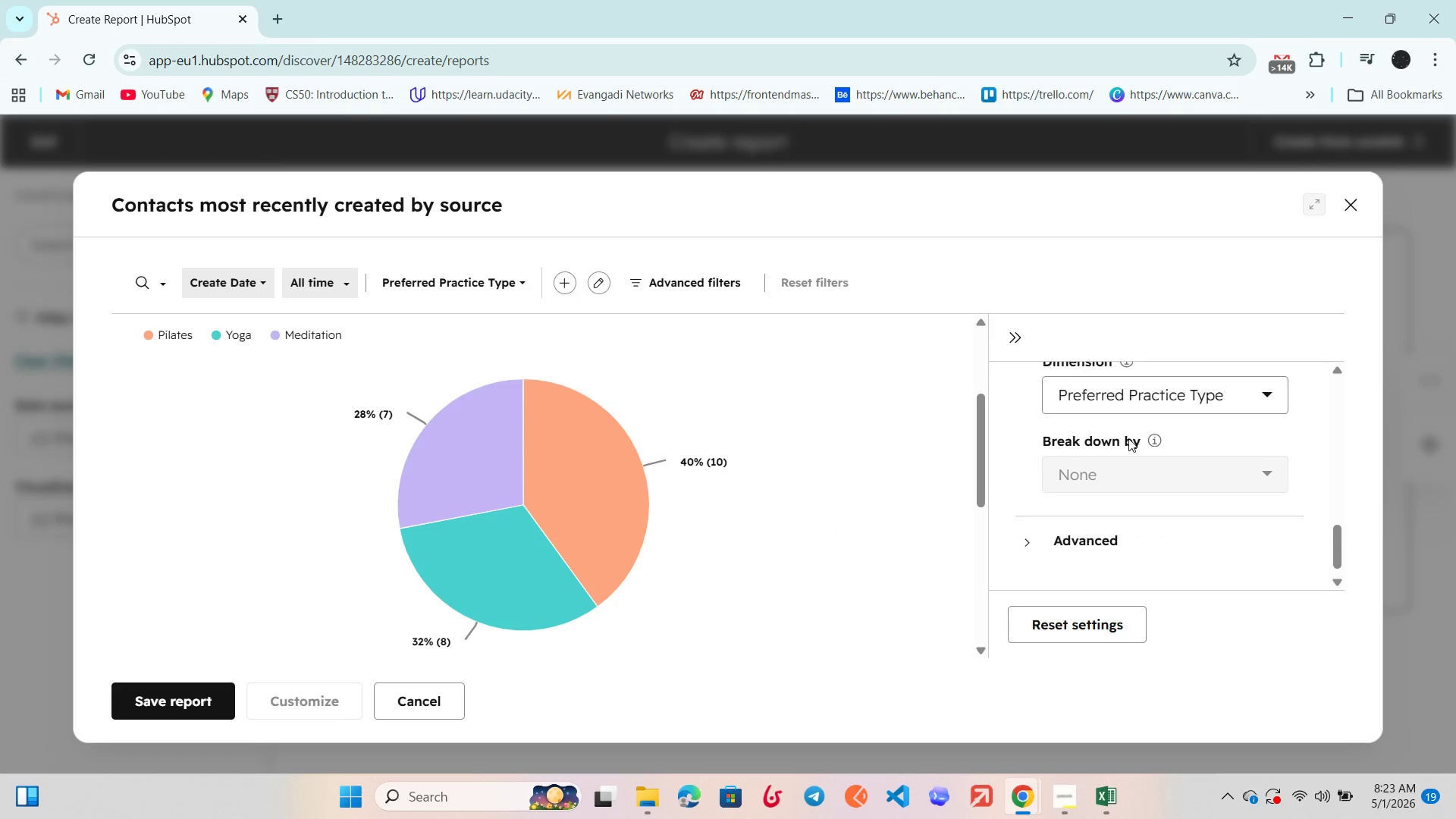 
scroll: coordinate [1194, 444], scroll_direction: down, amount: 4.0
 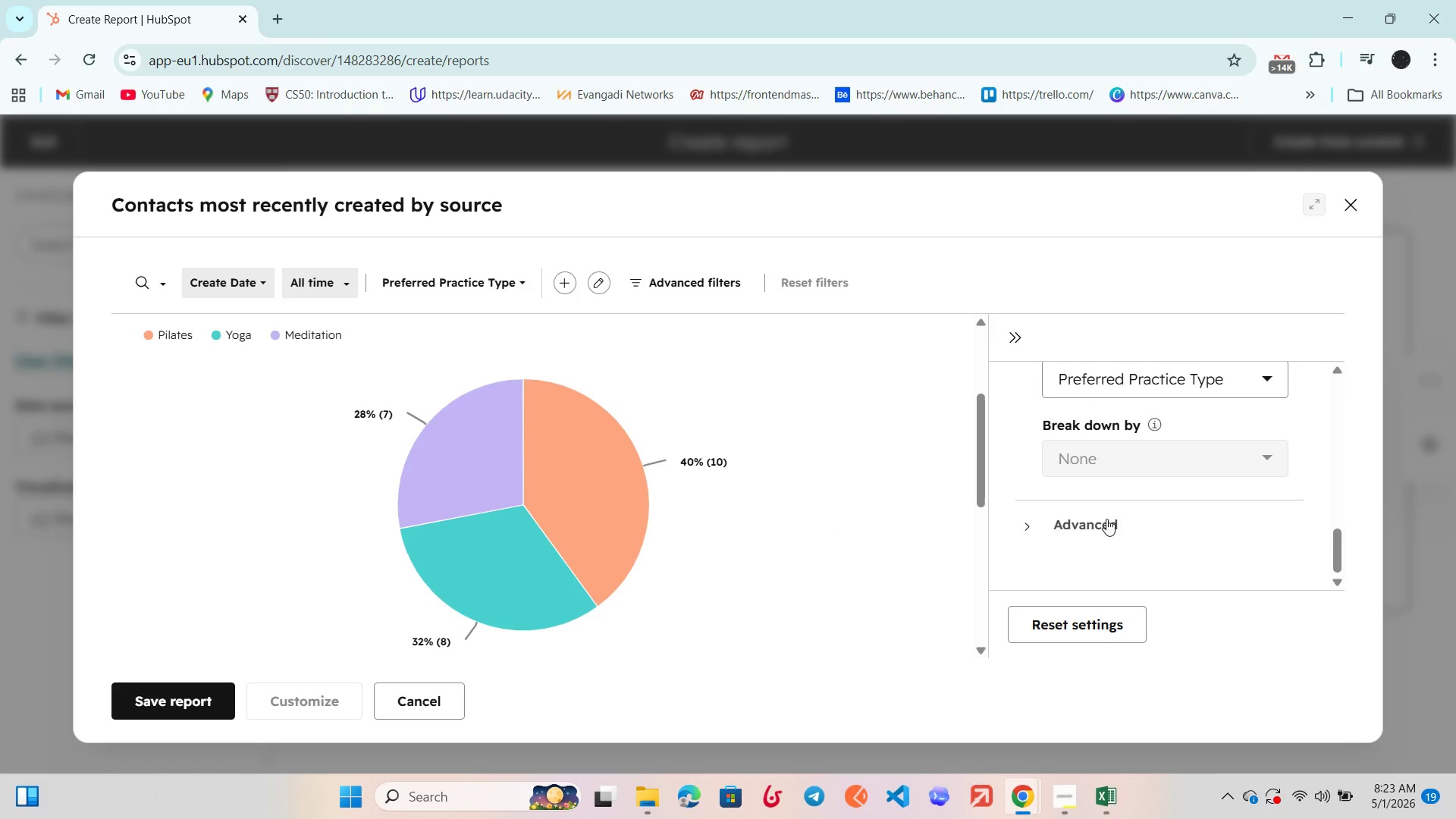 
double_click([1103, 515])
 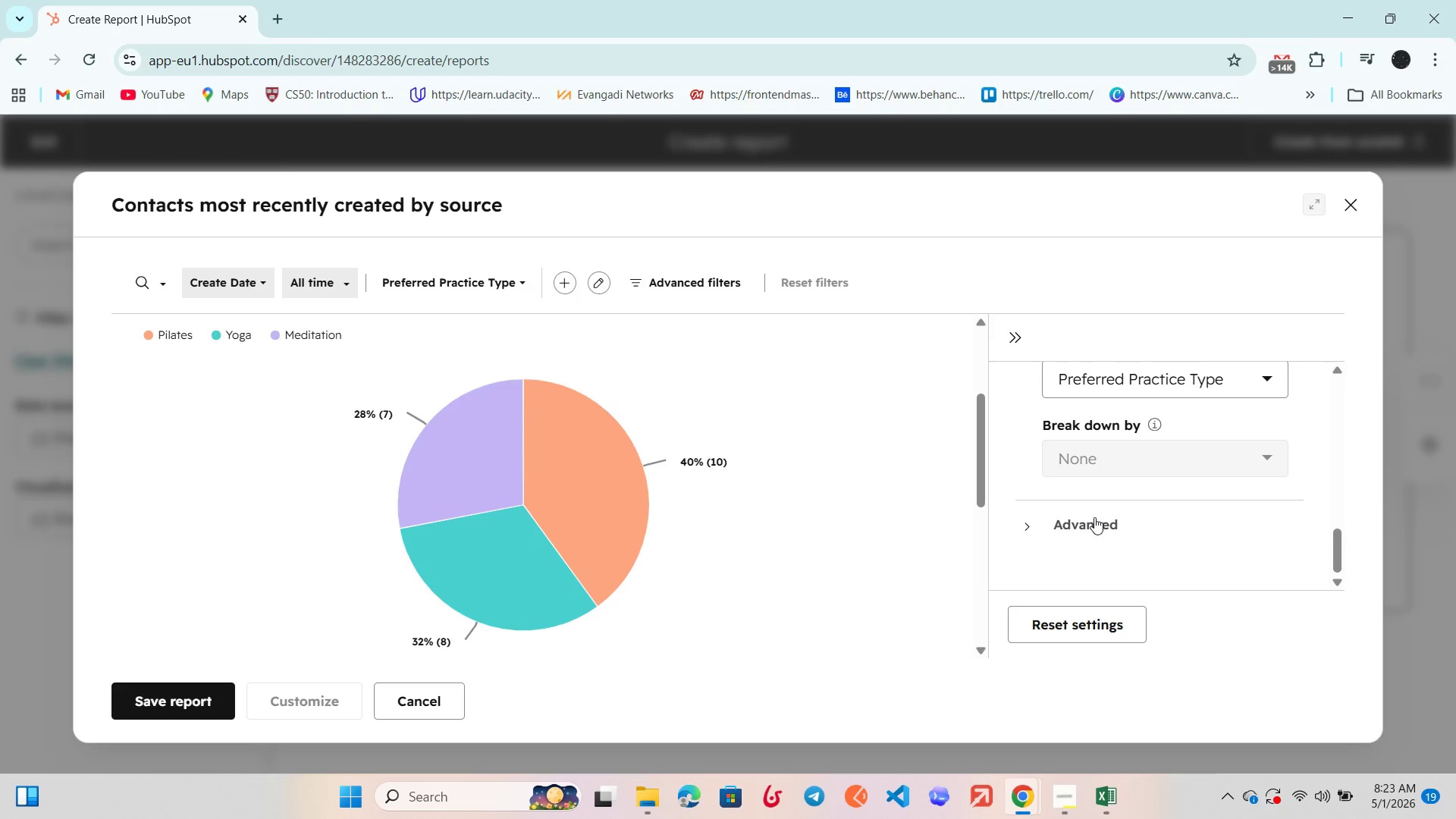 
triple_click([1094, 517])
 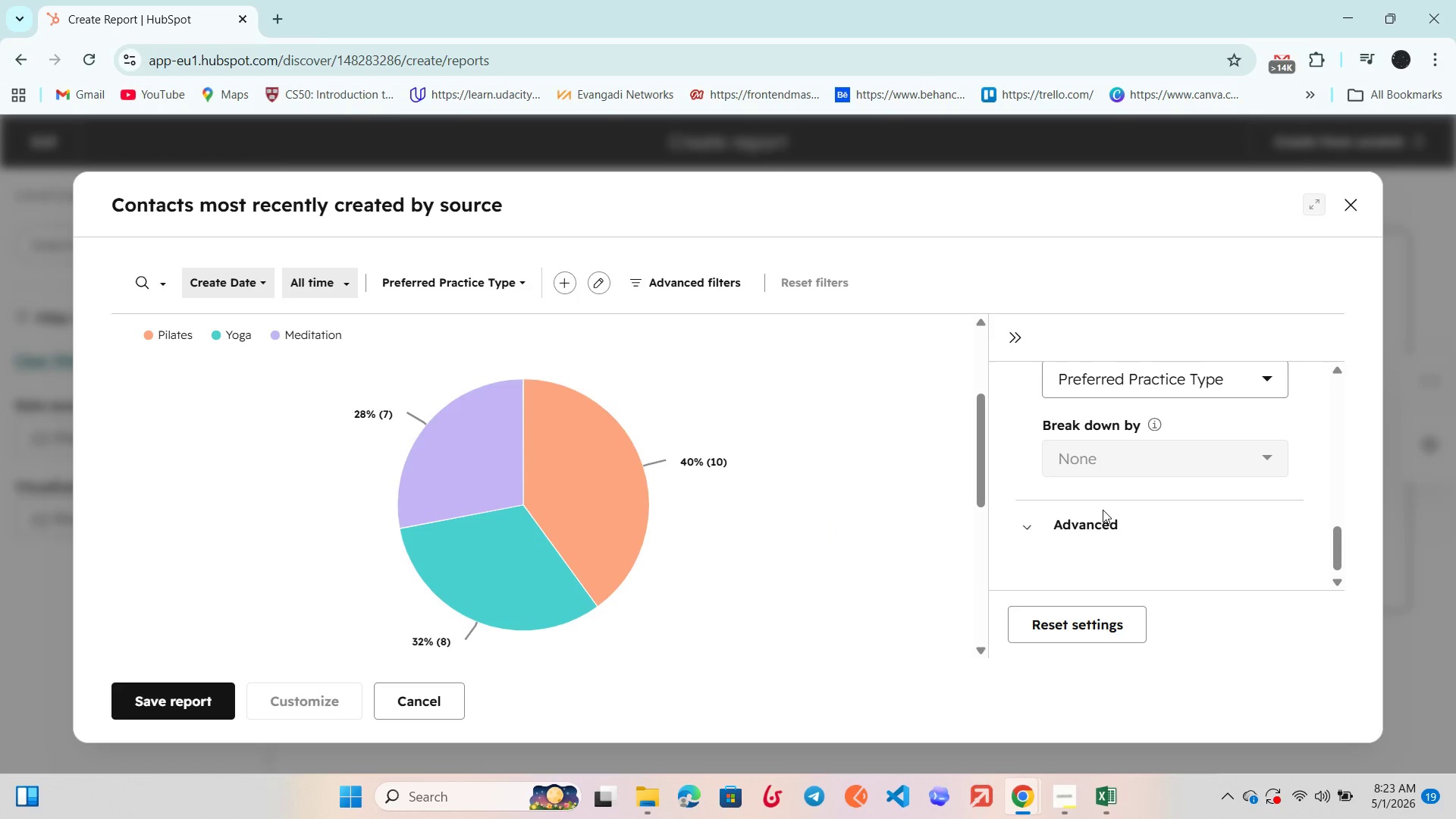 
scroll: coordinate [1103, 510], scroll_direction: down, amount: 4.0
 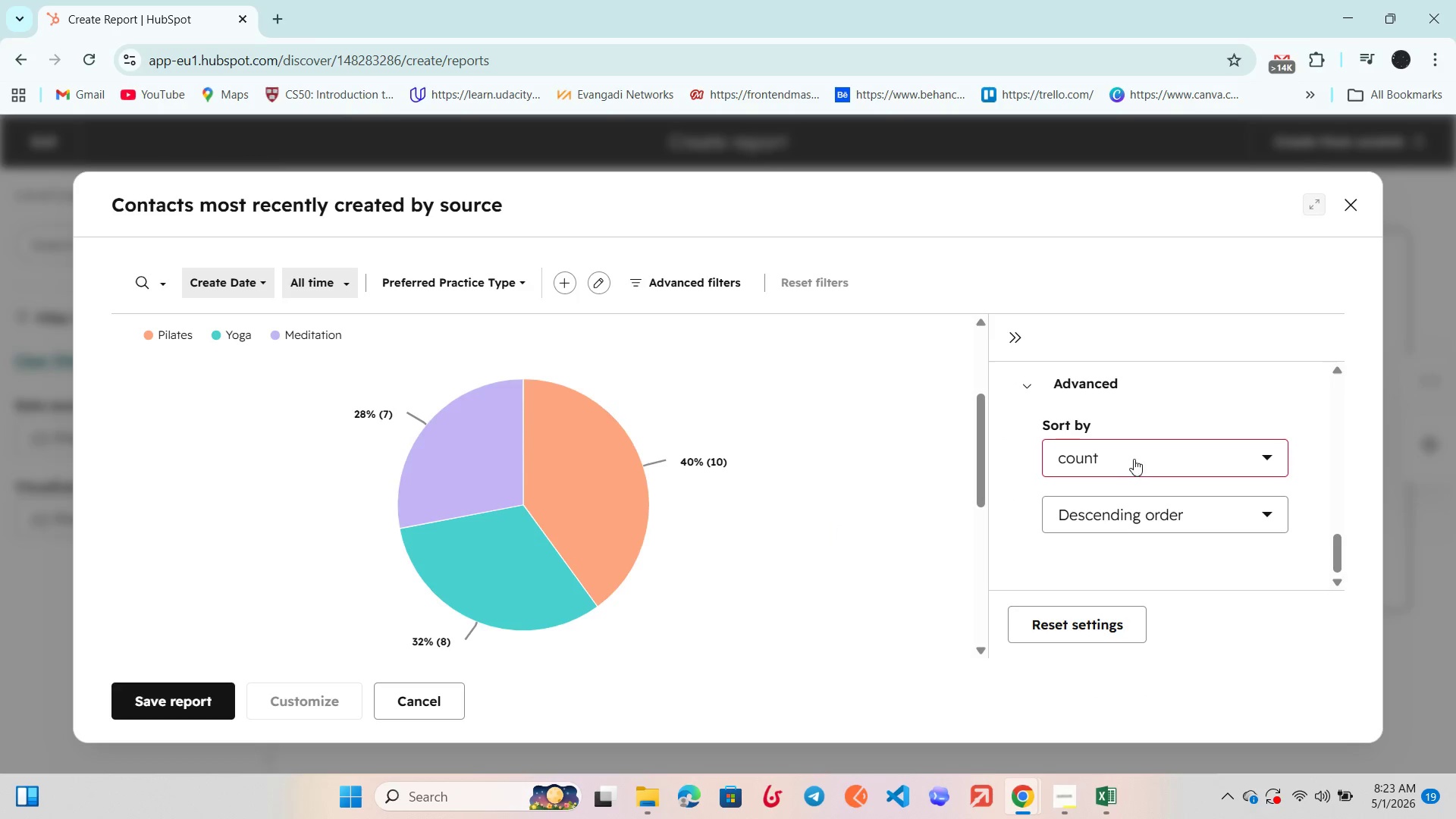 
left_click([1134, 458])
 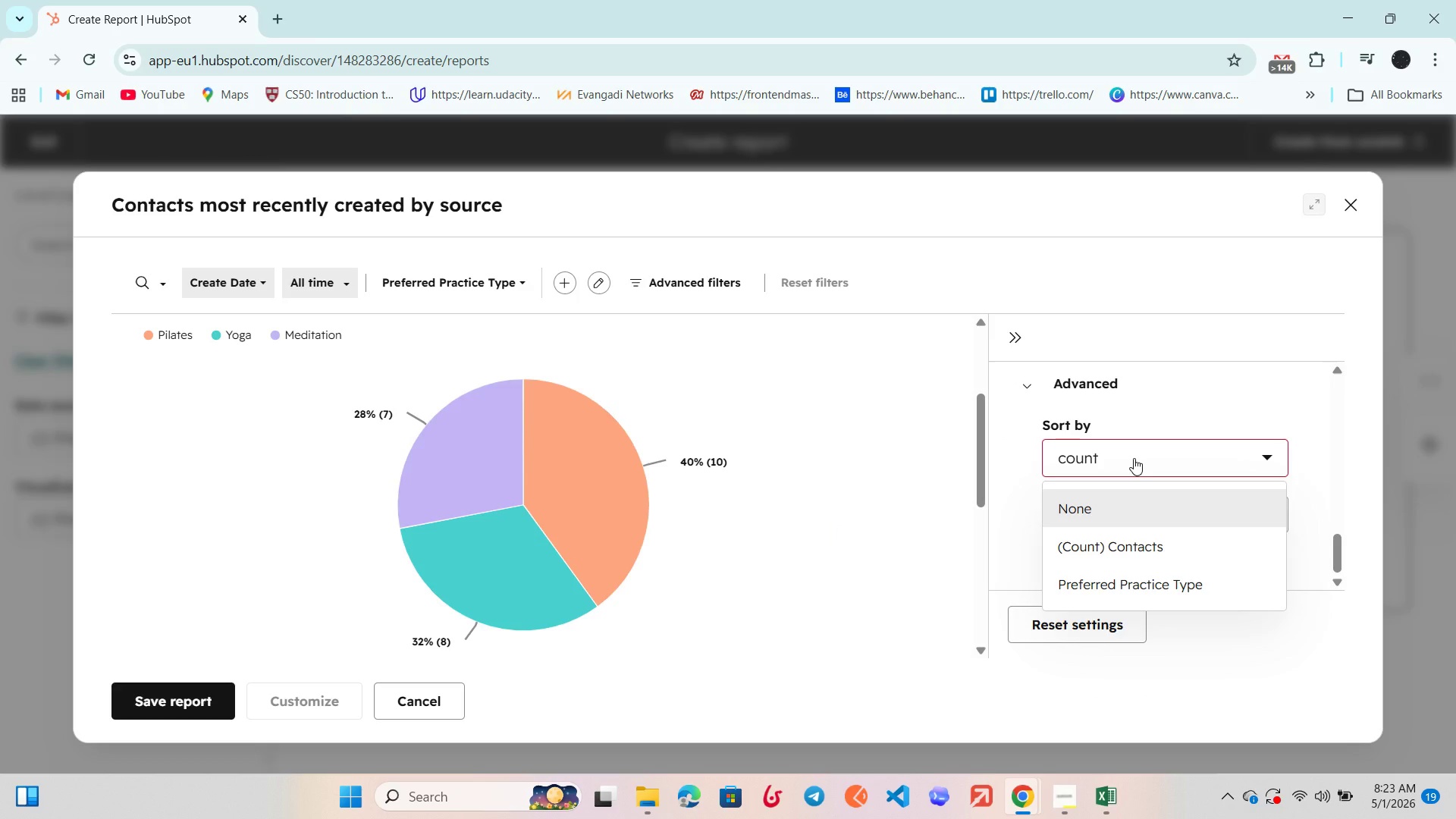 
left_click([1134, 458])
 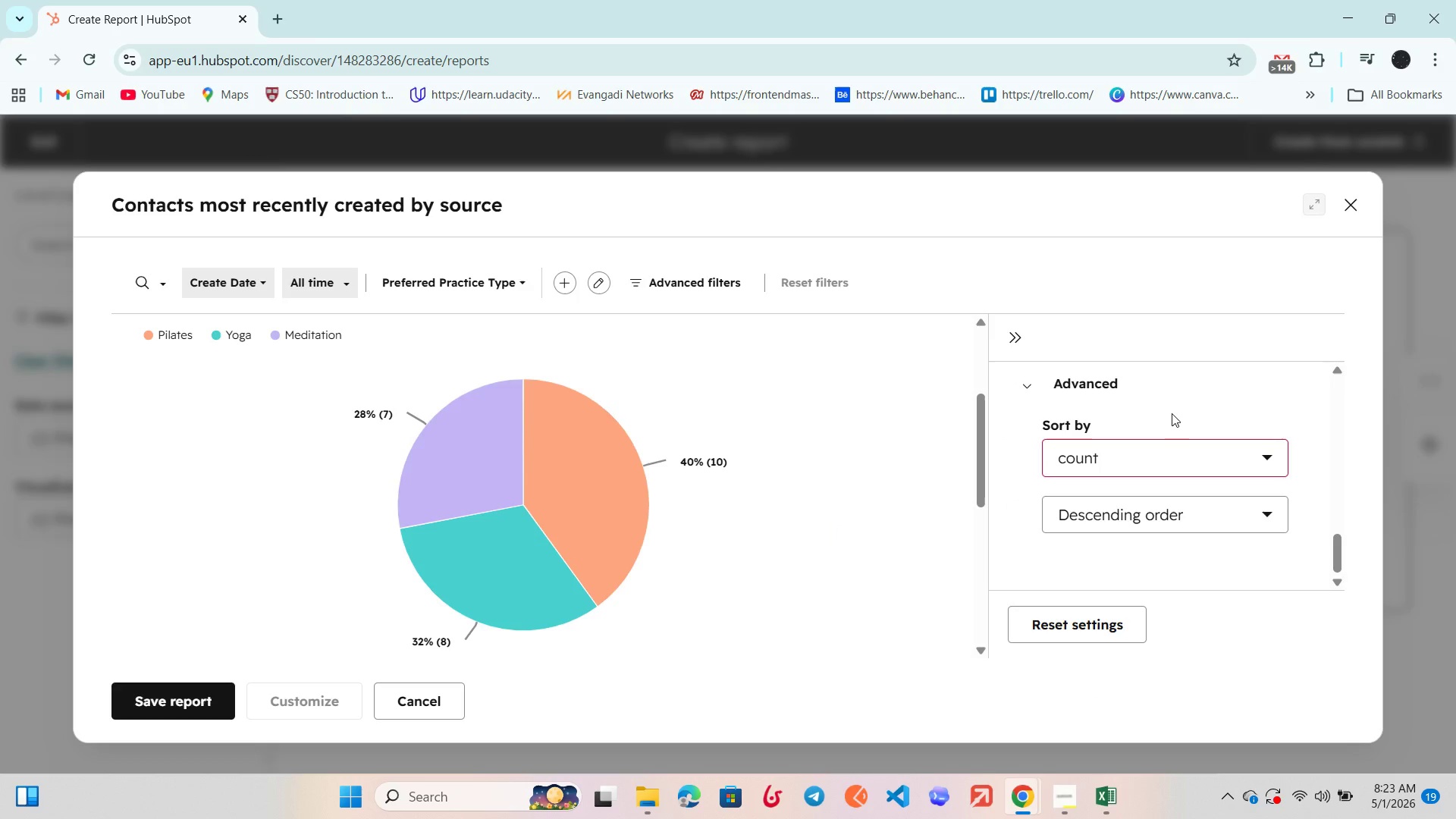 
left_click([1172, 413])
 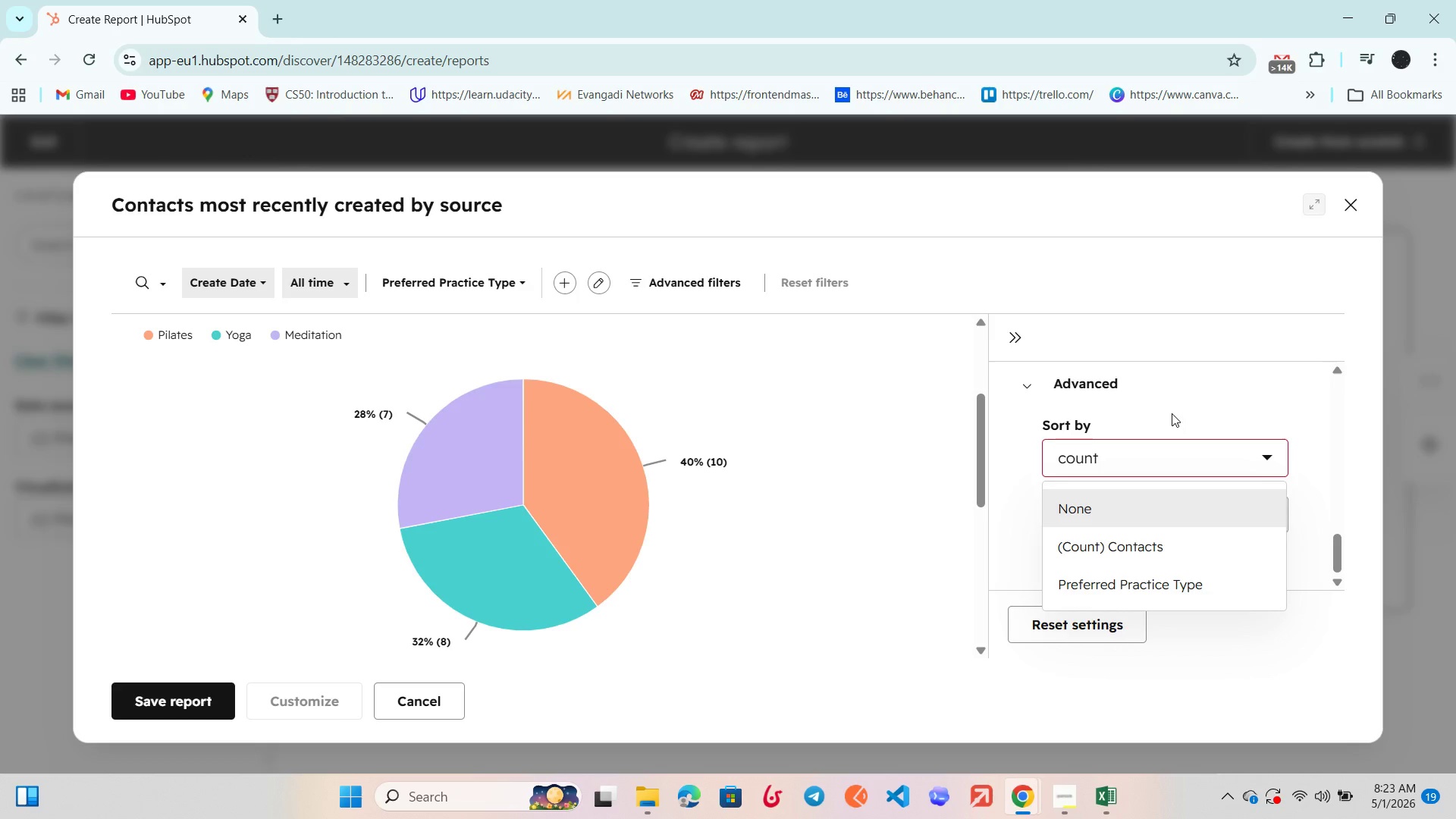 
left_click([1172, 413])
 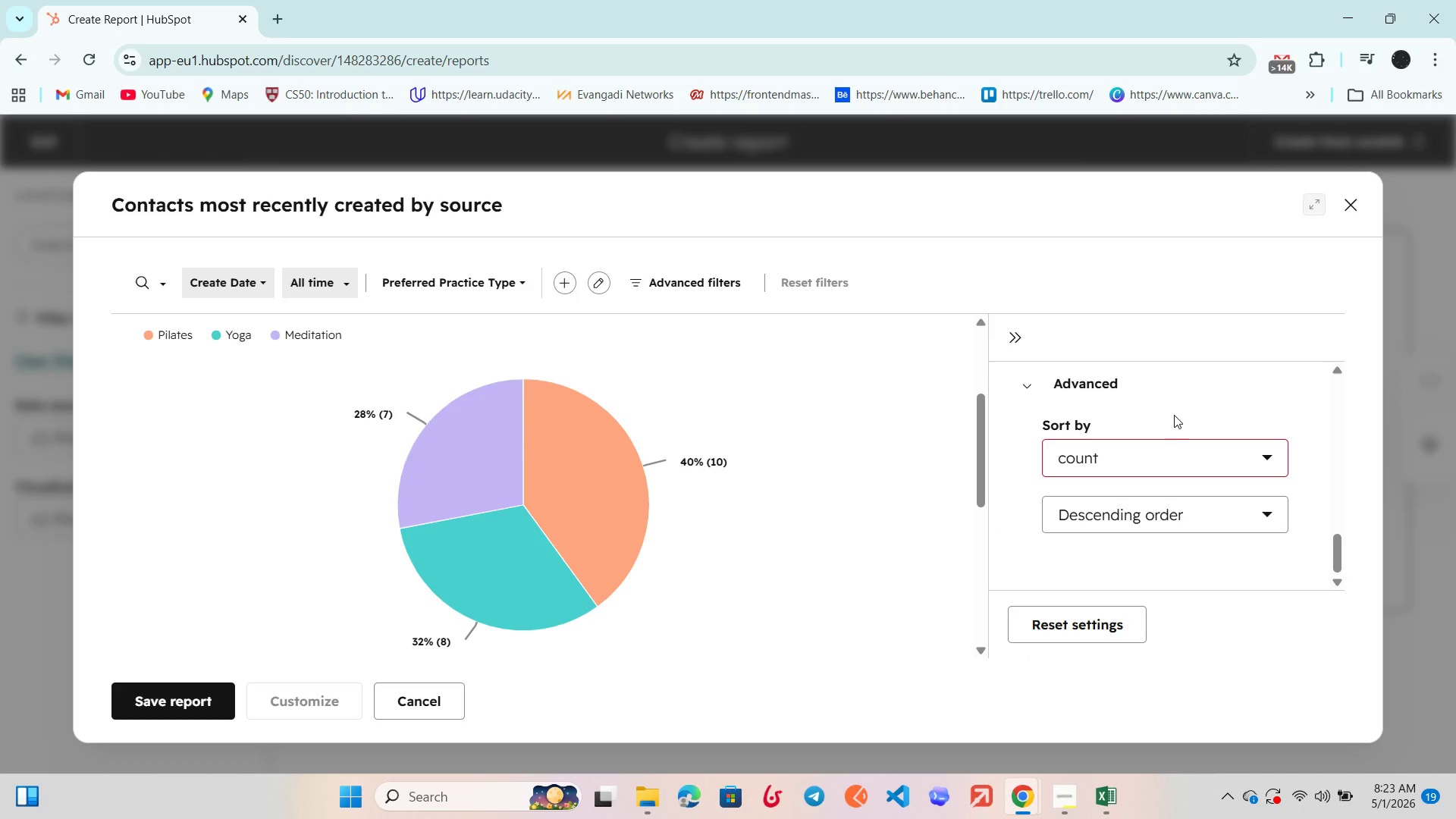 
left_click([1167, 447])
 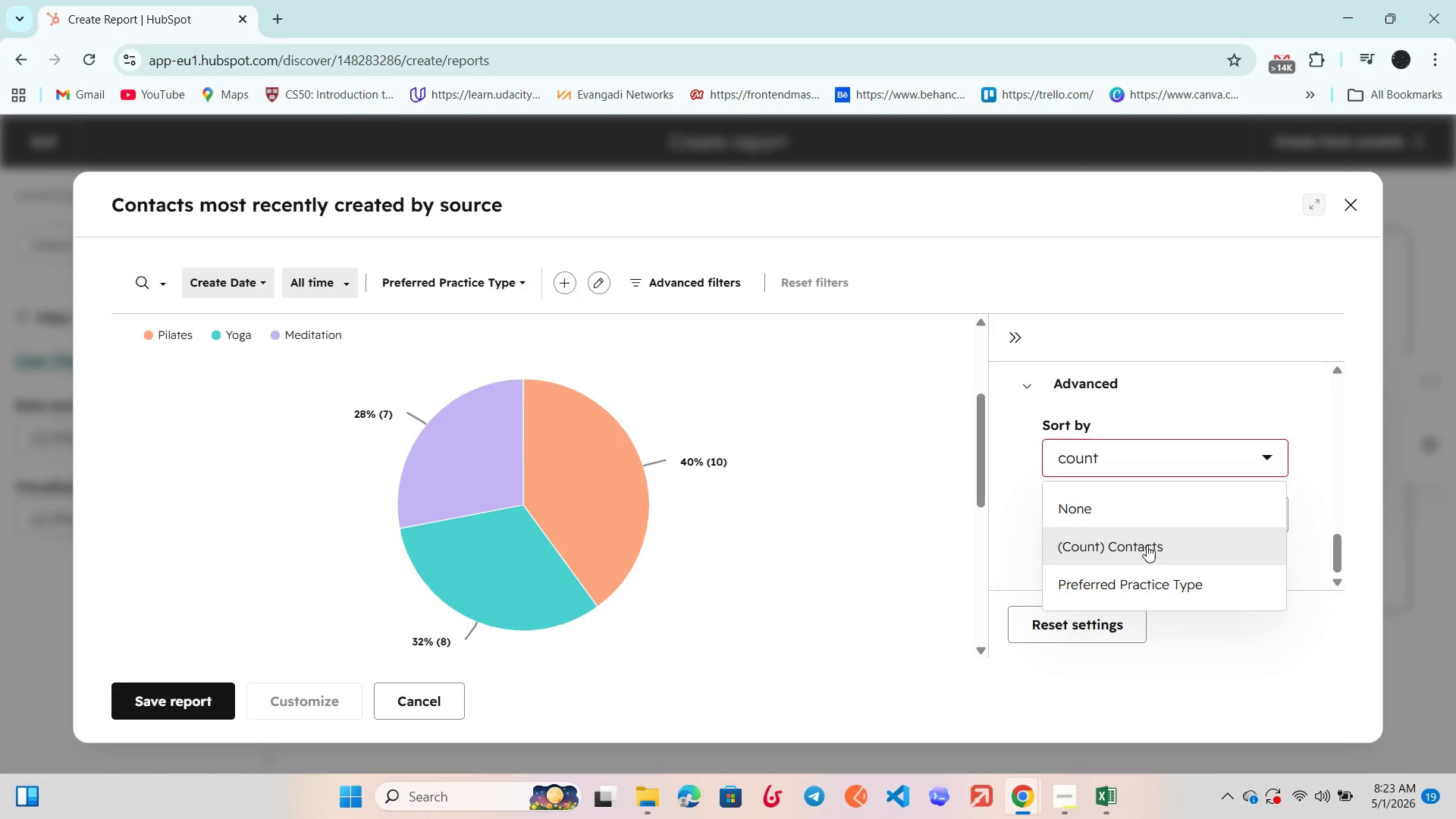 
left_click([1147, 545])
 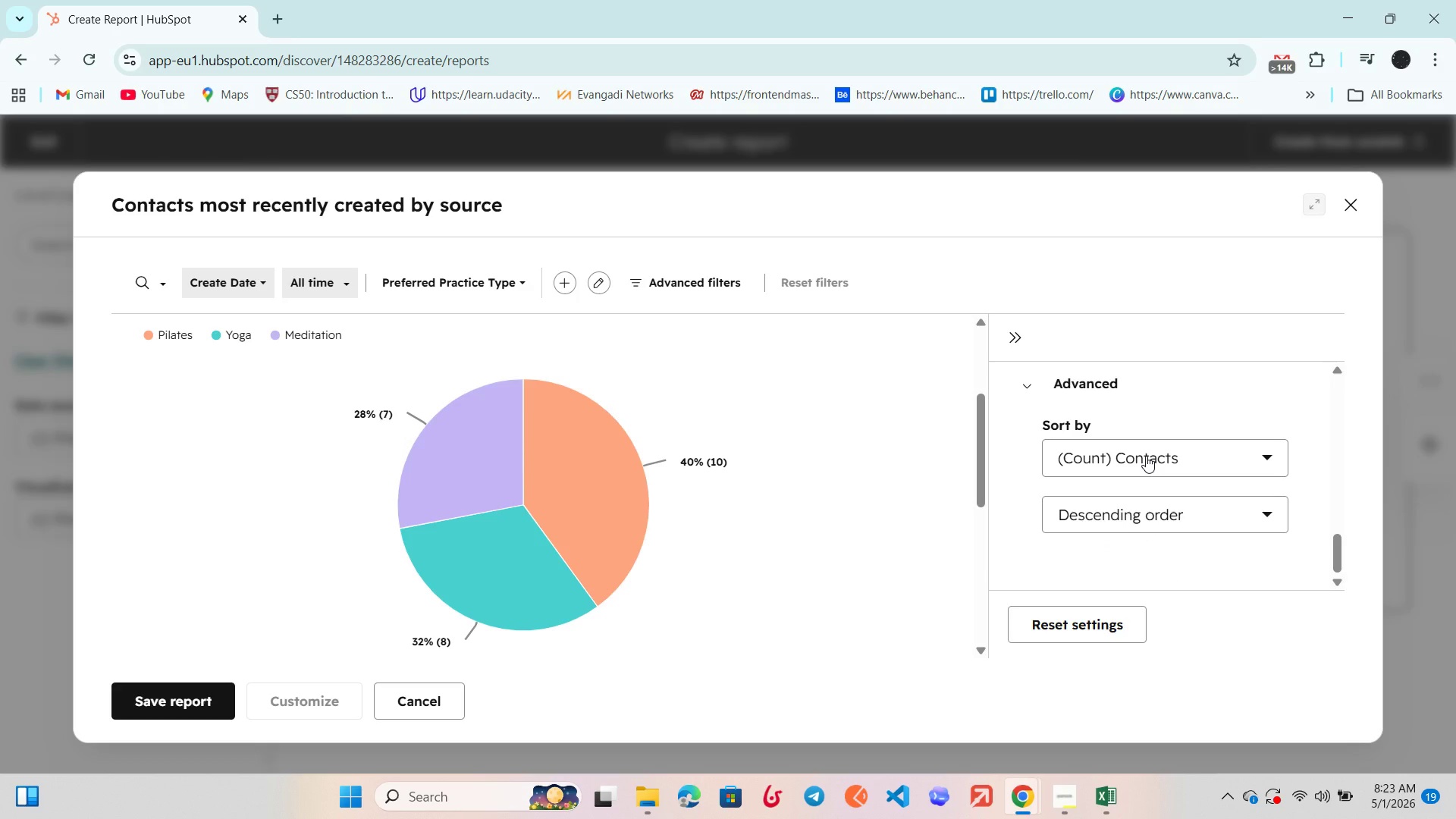 
left_click([1146, 456])
 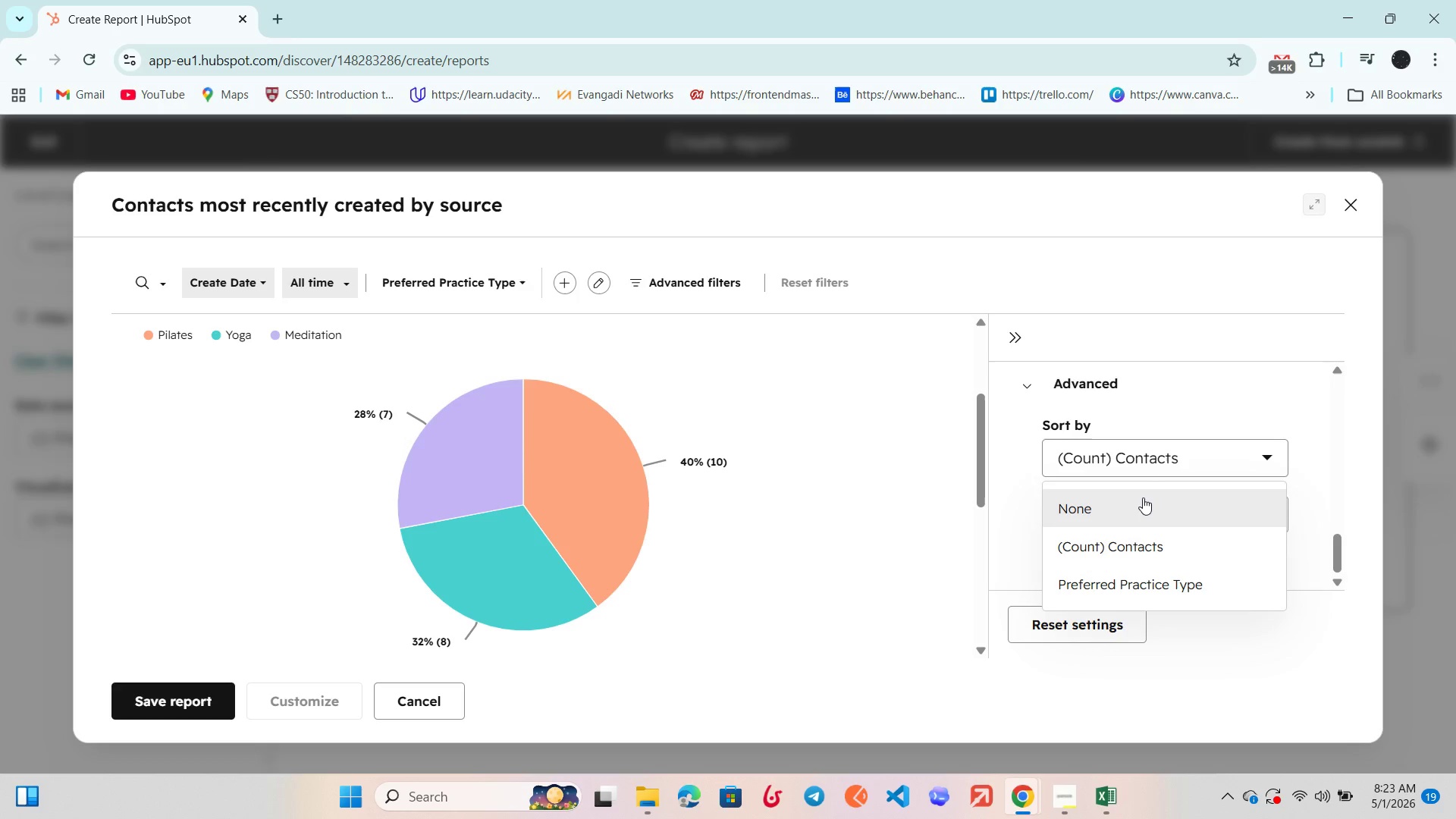 
left_click([1143, 497])
 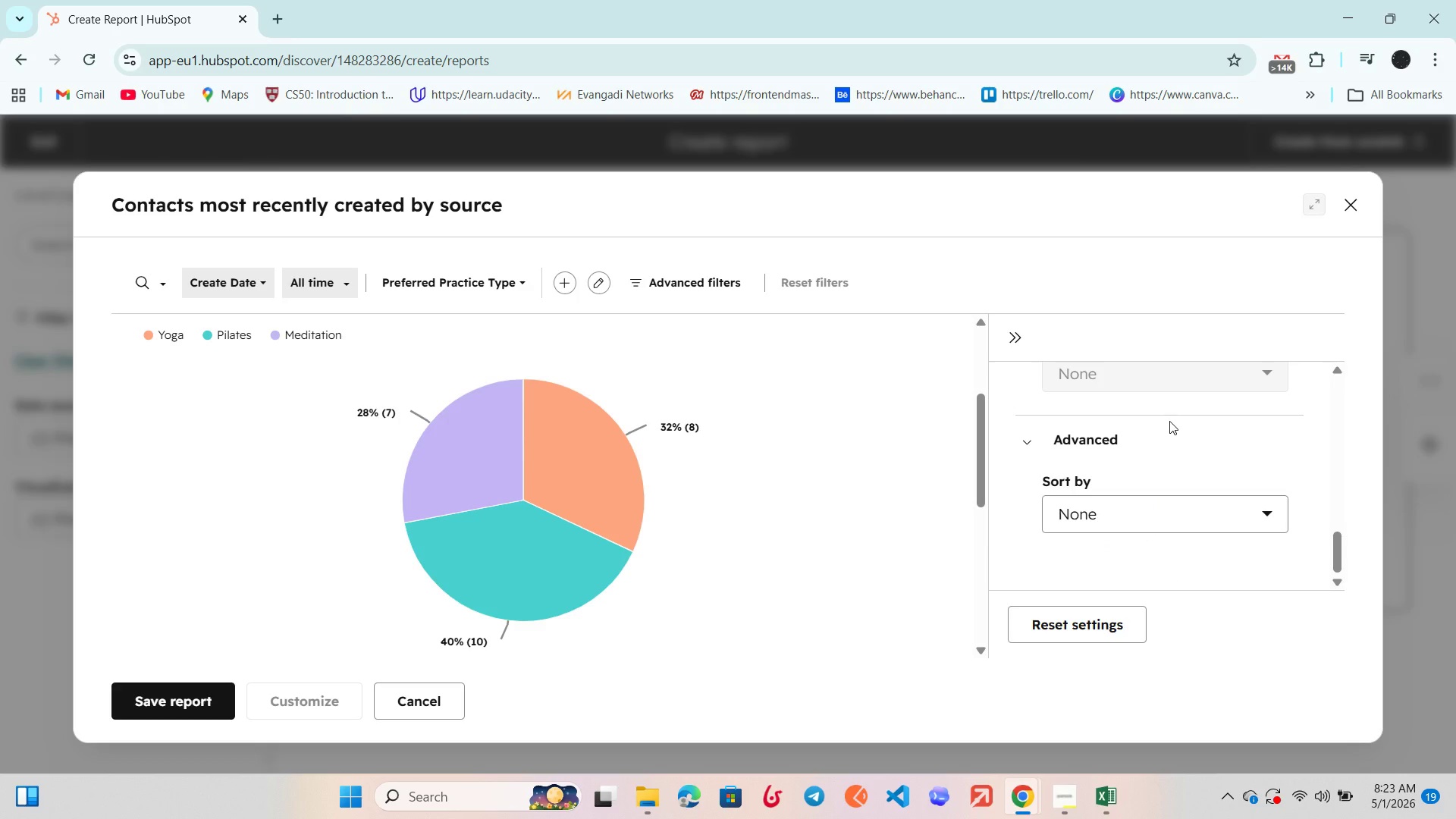 
scroll: coordinate [1141, 478], scroll_direction: up, amount: 7.0
 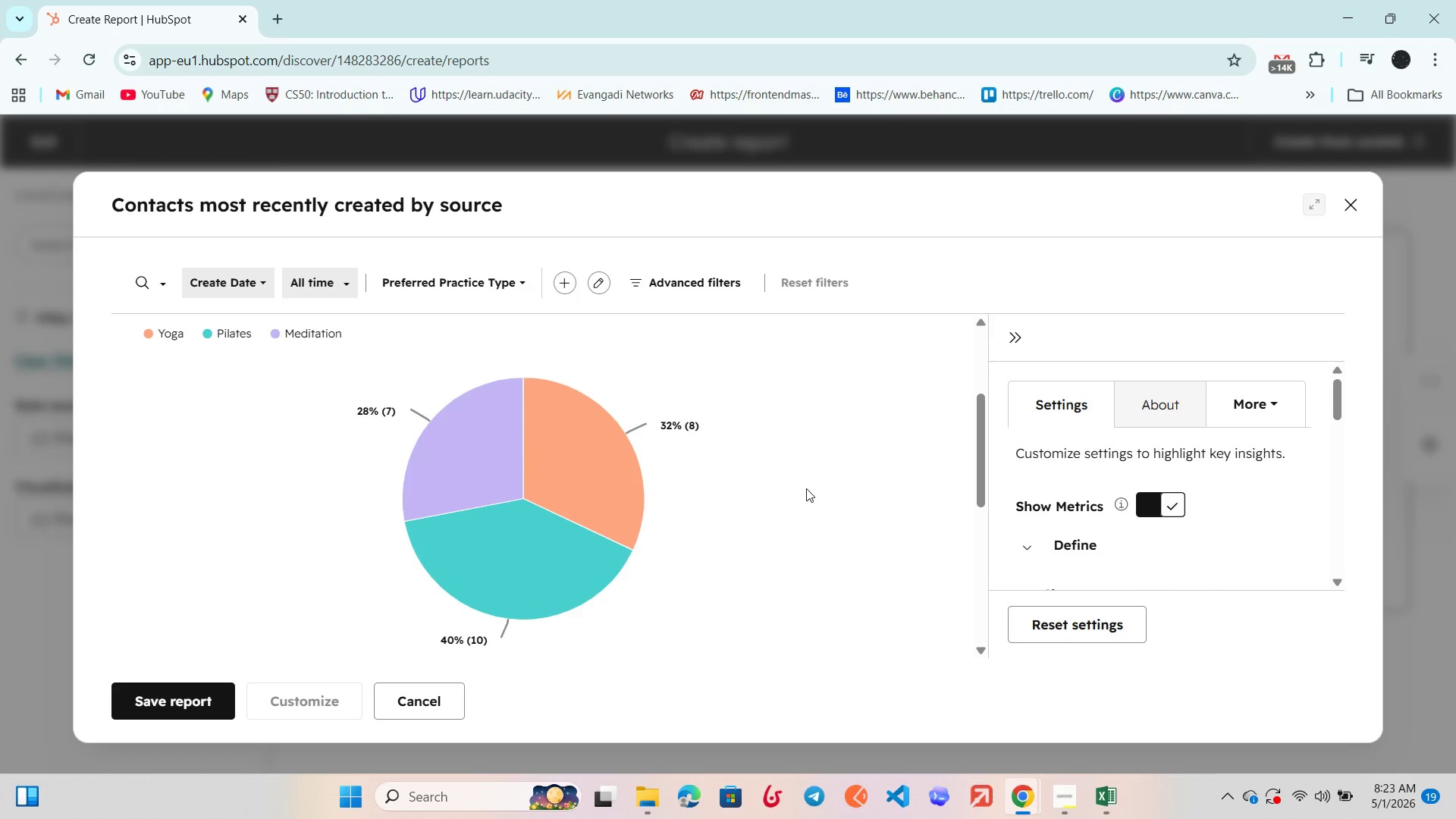 
scroll: coordinate [806, 488], scroll_direction: none, amount: 0.0
 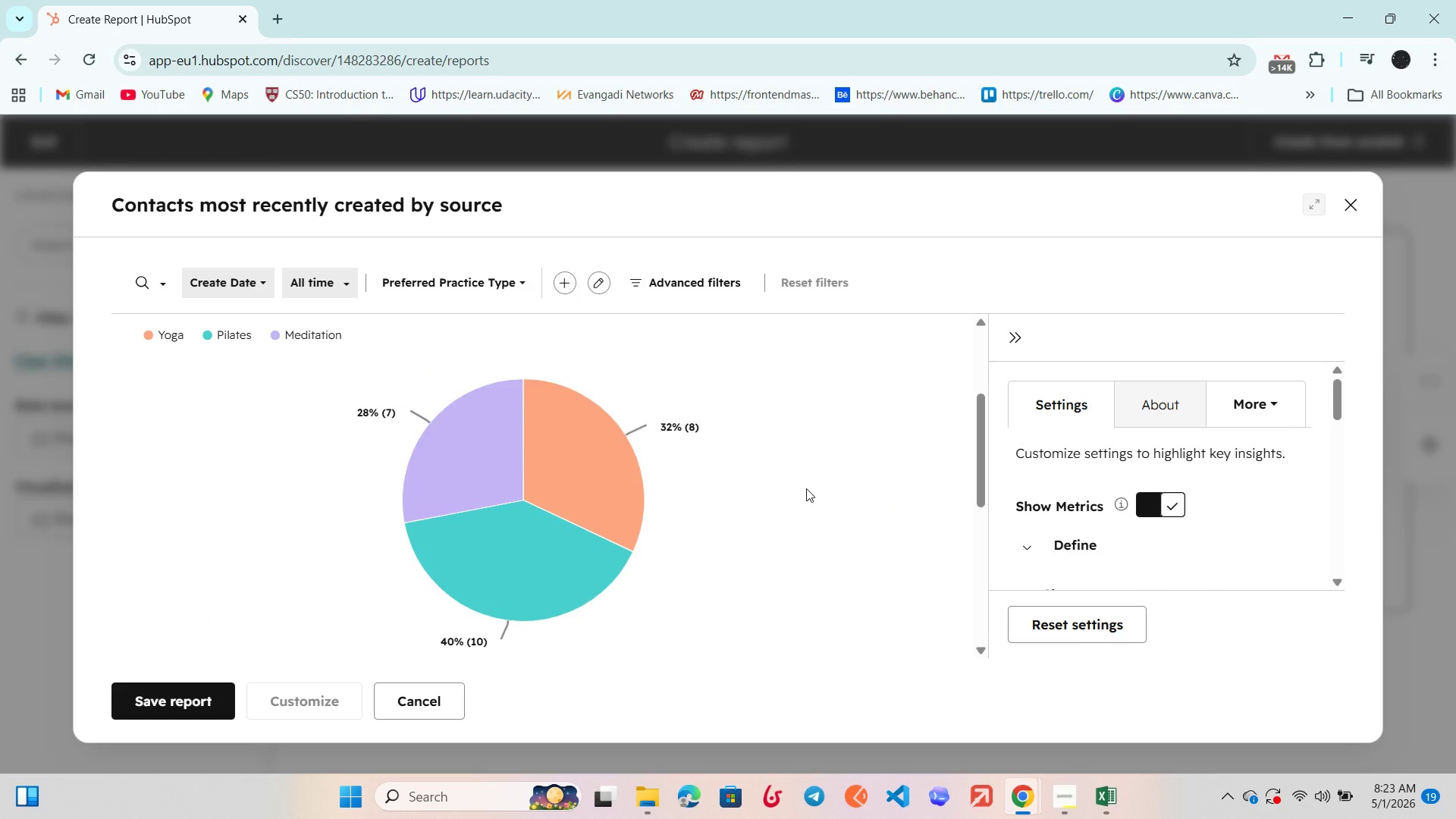 
wait(8.08)
 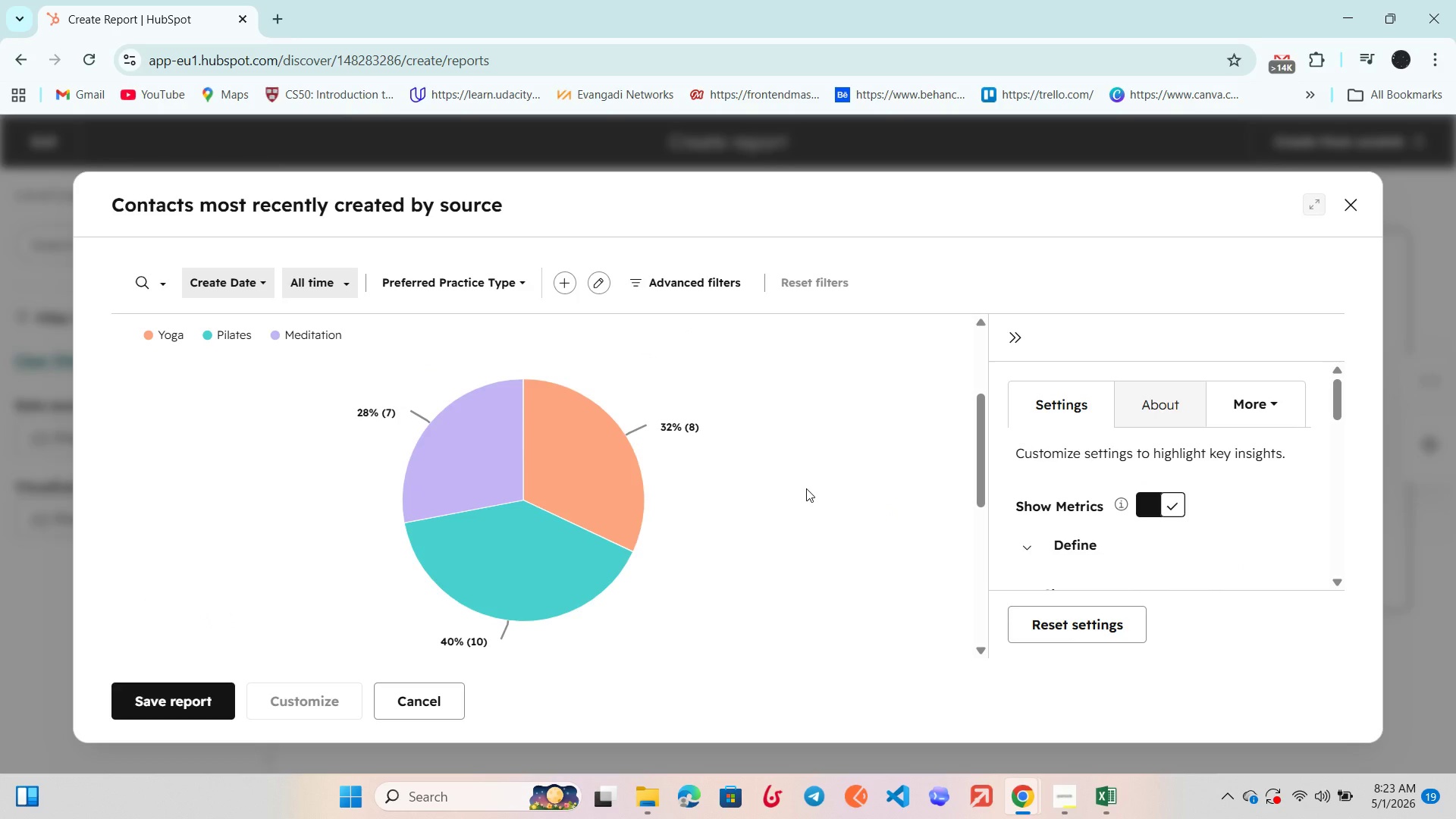 
scroll: coordinate [736, 508], scroll_direction: none, amount: 0.0
 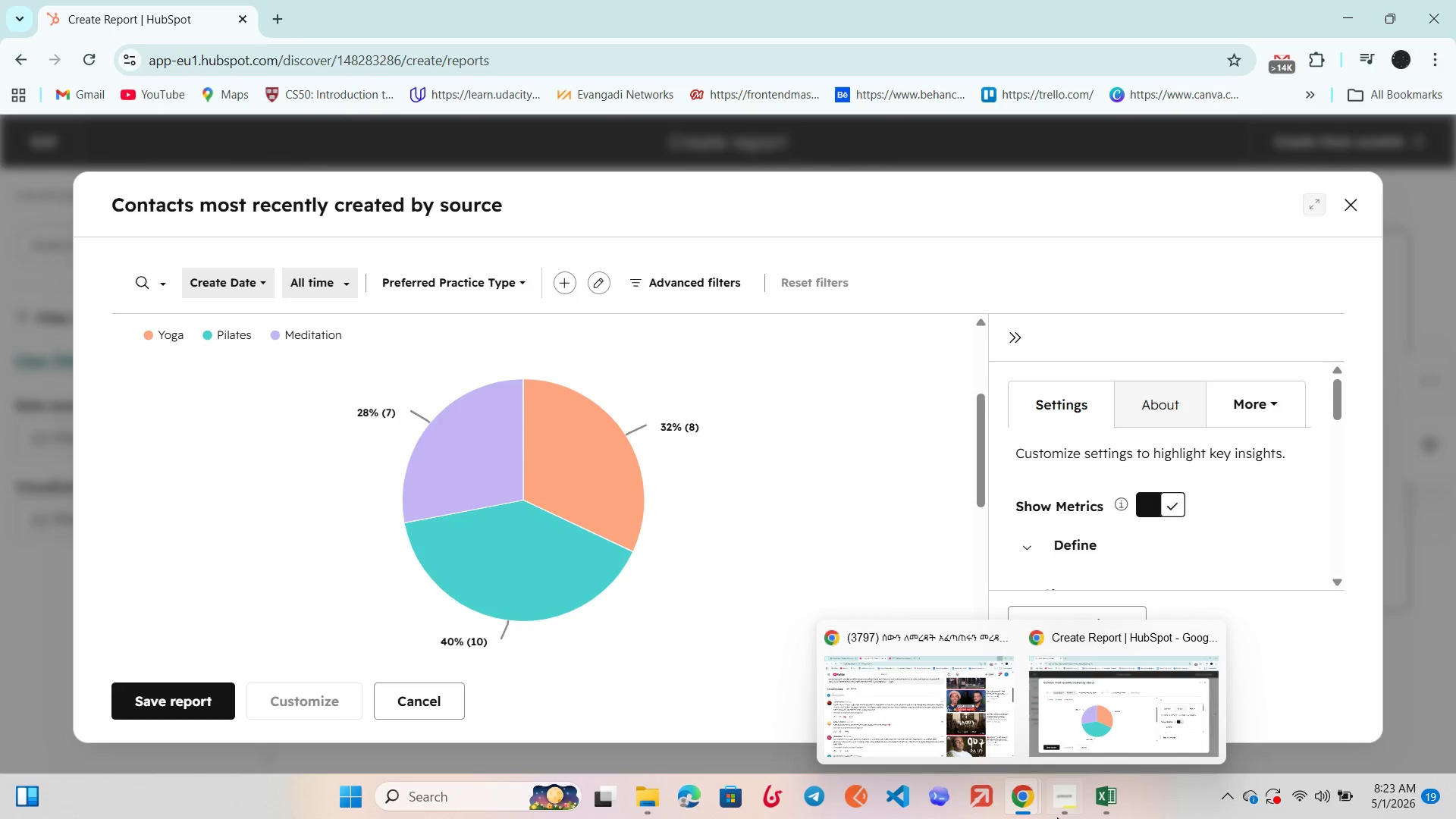 
left_click([1058, 818])